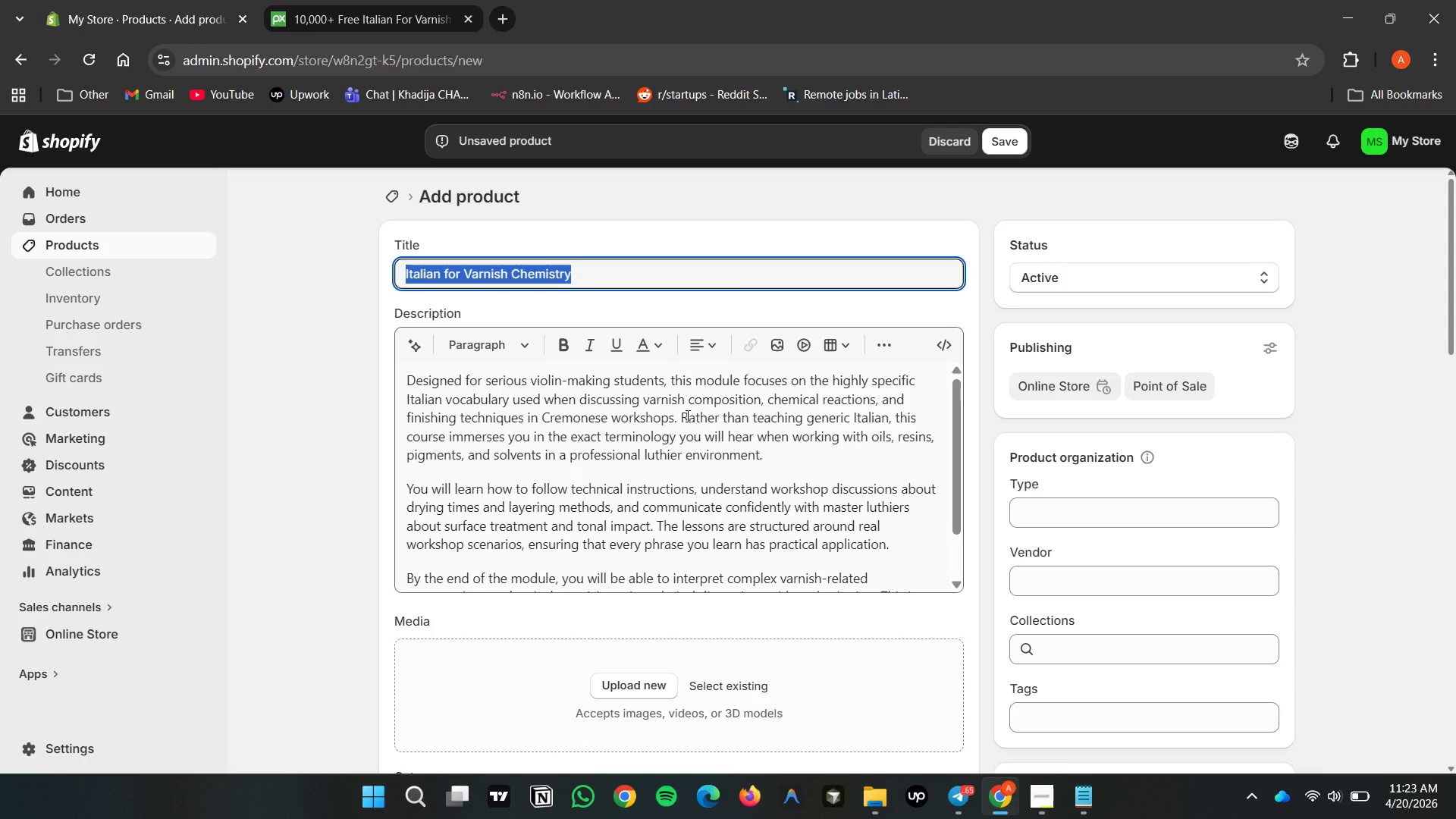 
wait(29.04)
 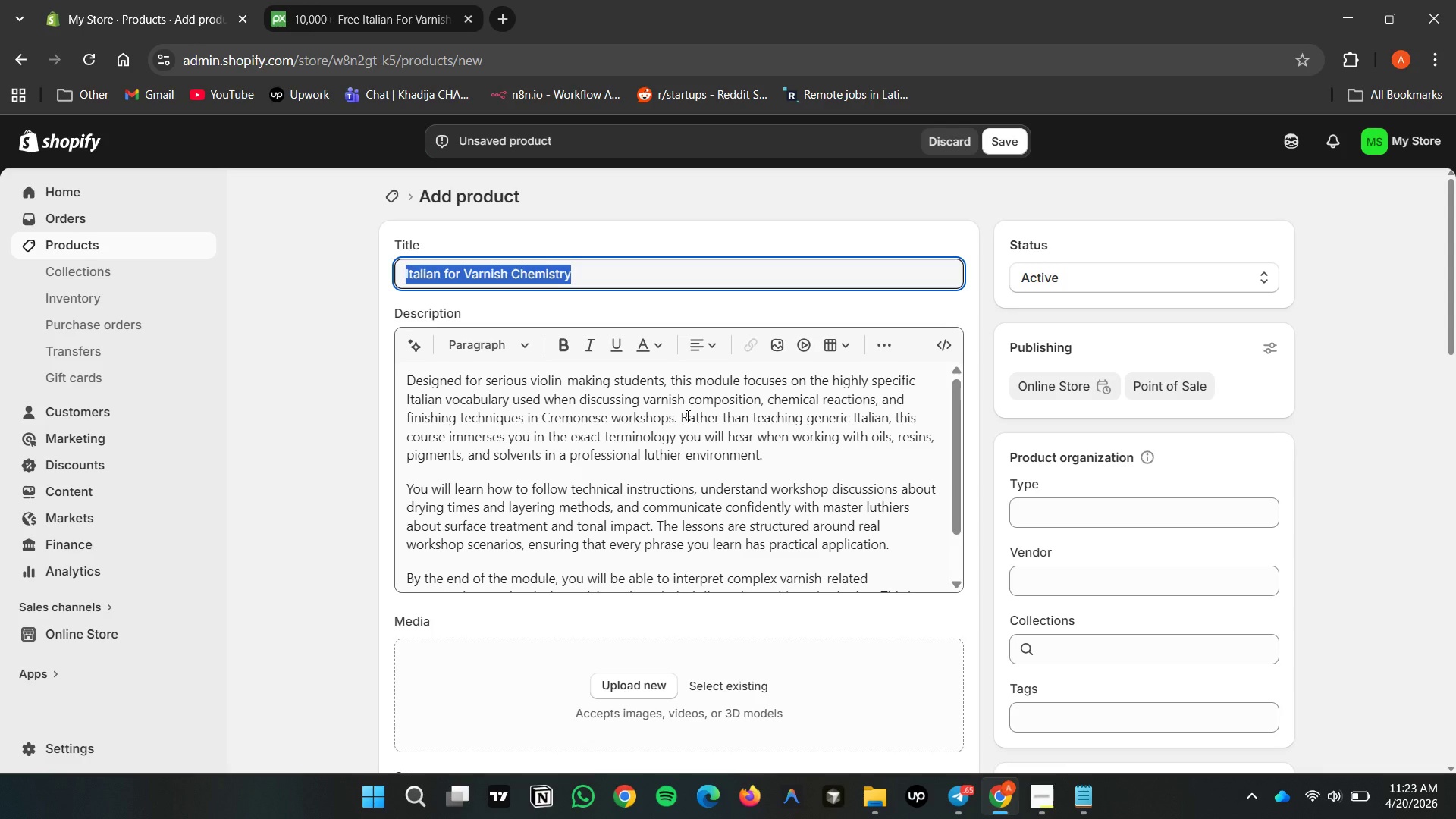 
scroll: coordinate [727, 448], scroll_direction: down, amount: 4.0
 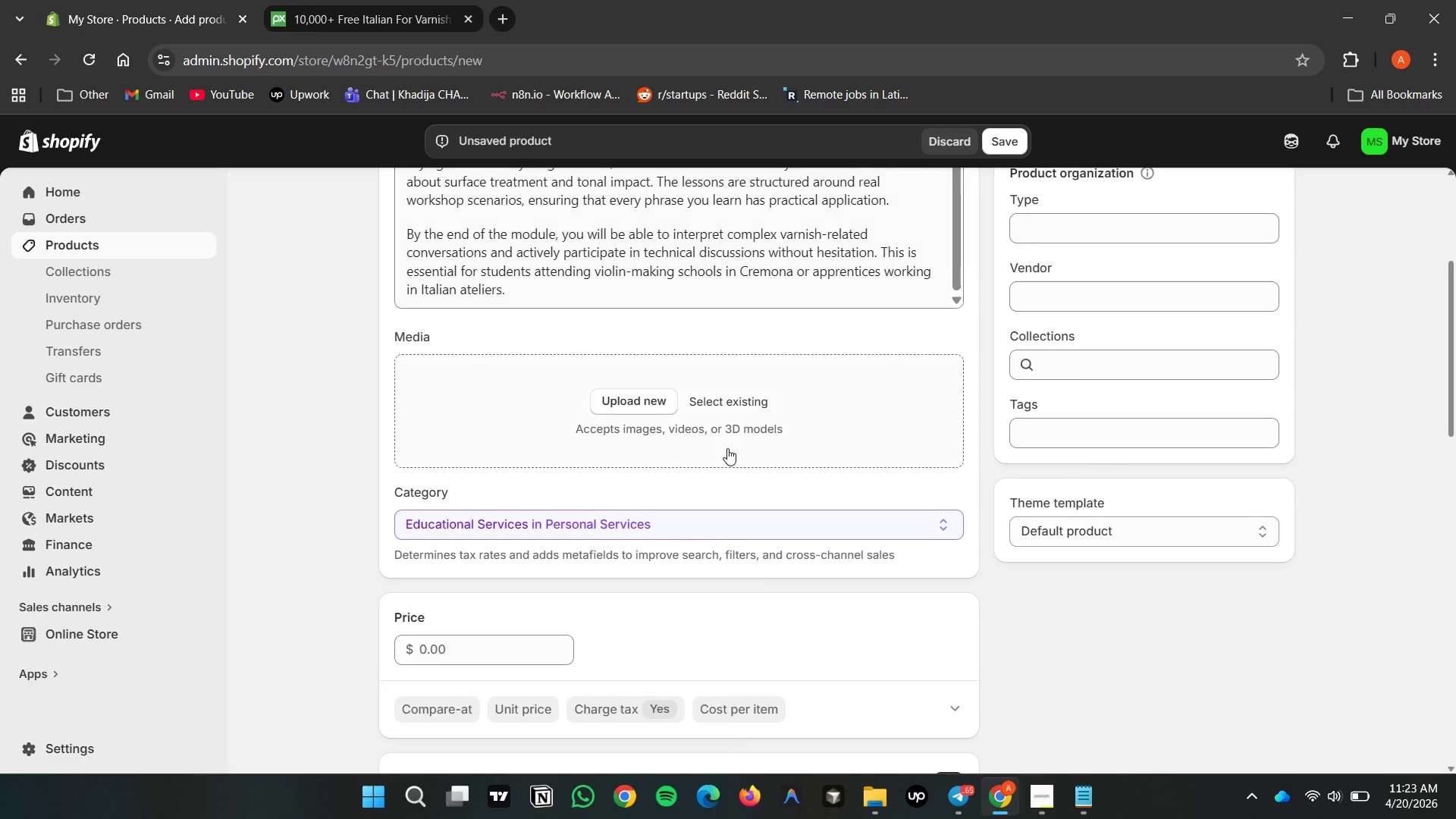 
scroll: coordinate [727, 448], scroll_direction: up, amount: 2.0
 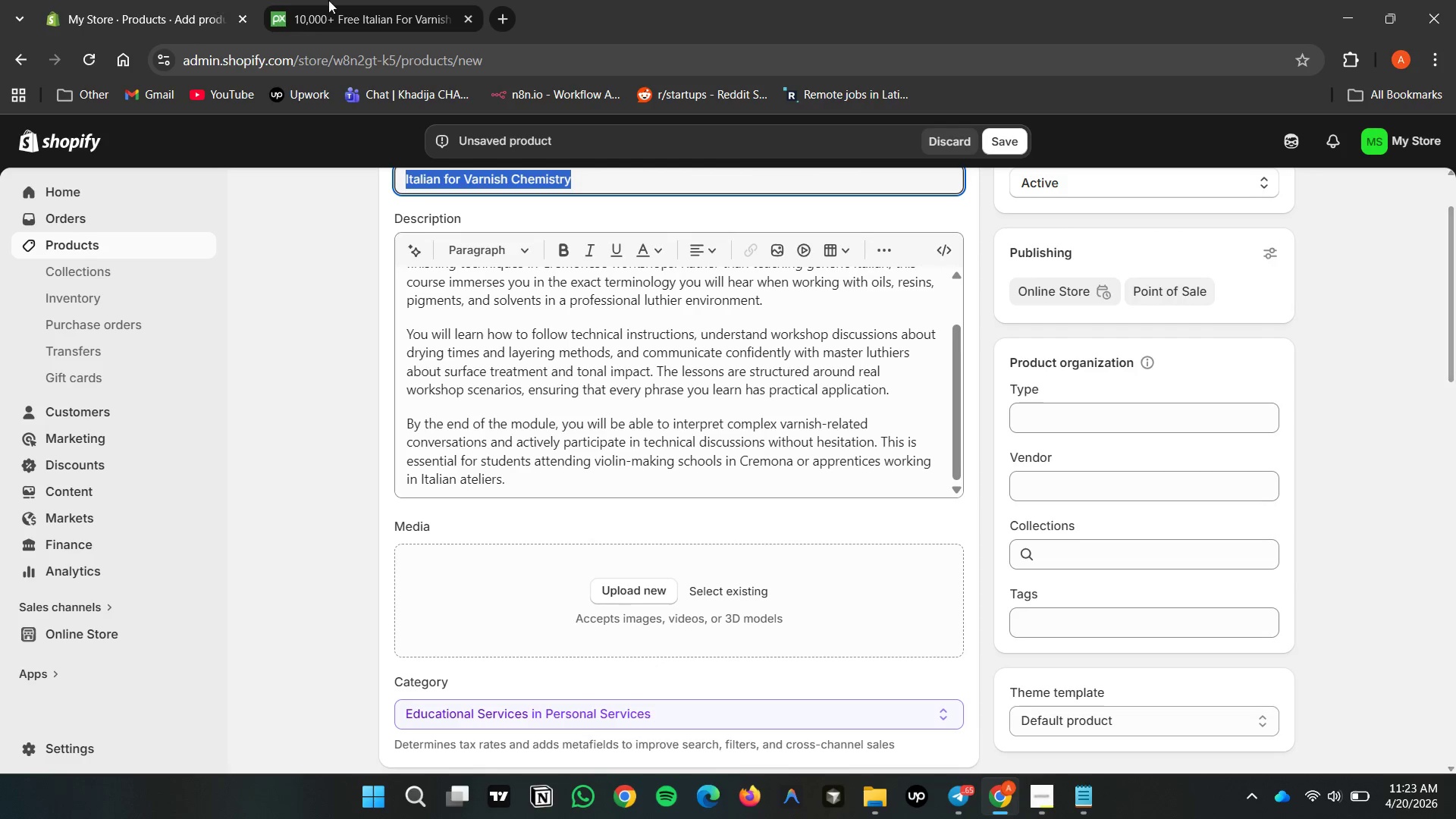 
double_click([336, 0])
 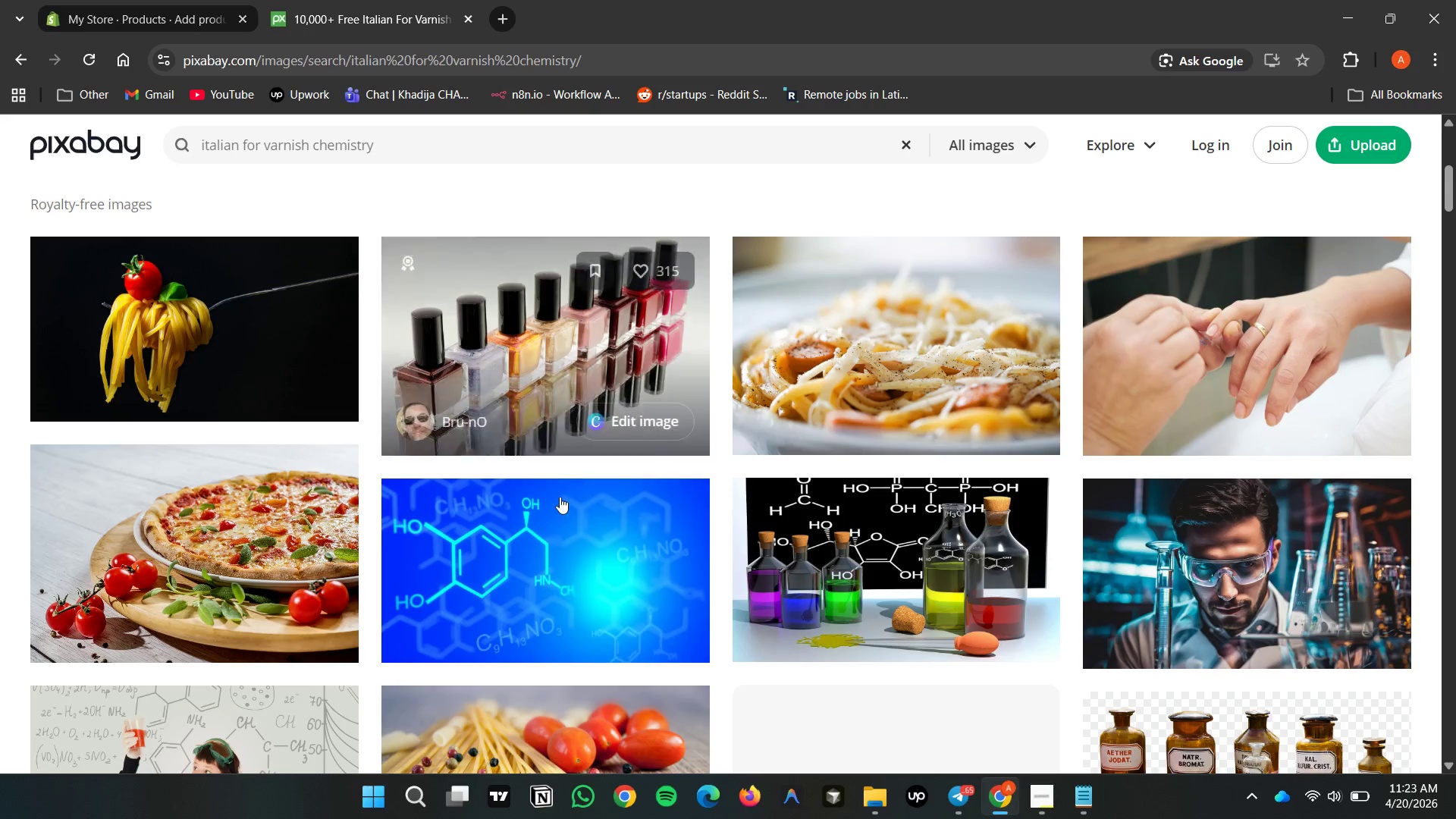 
scroll: coordinate [536, 475], scroll_direction: up, amount: 7.0
 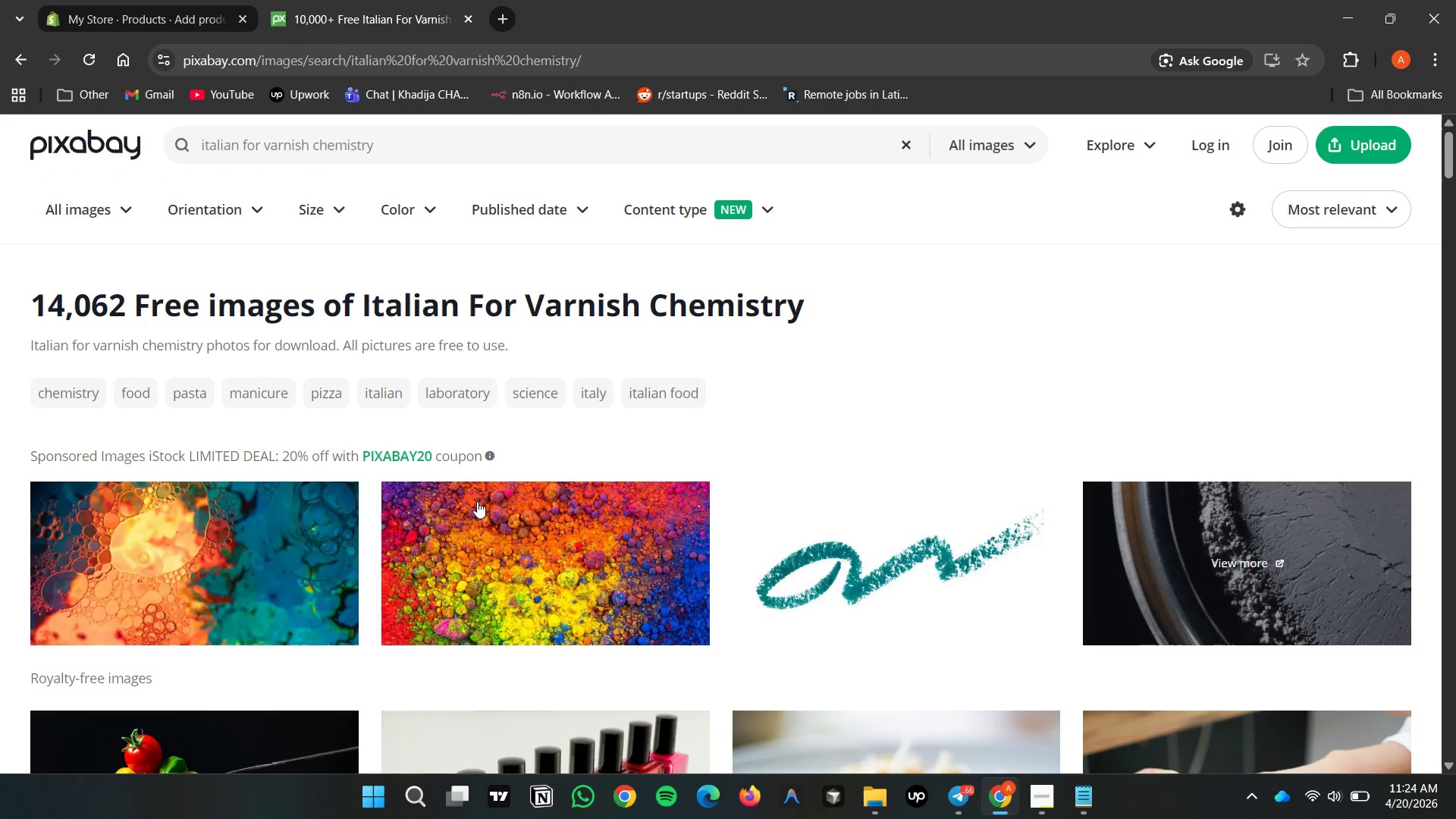 
scroll: coordinate [1213, 497], scroll_direction: down, amount: 5.0
 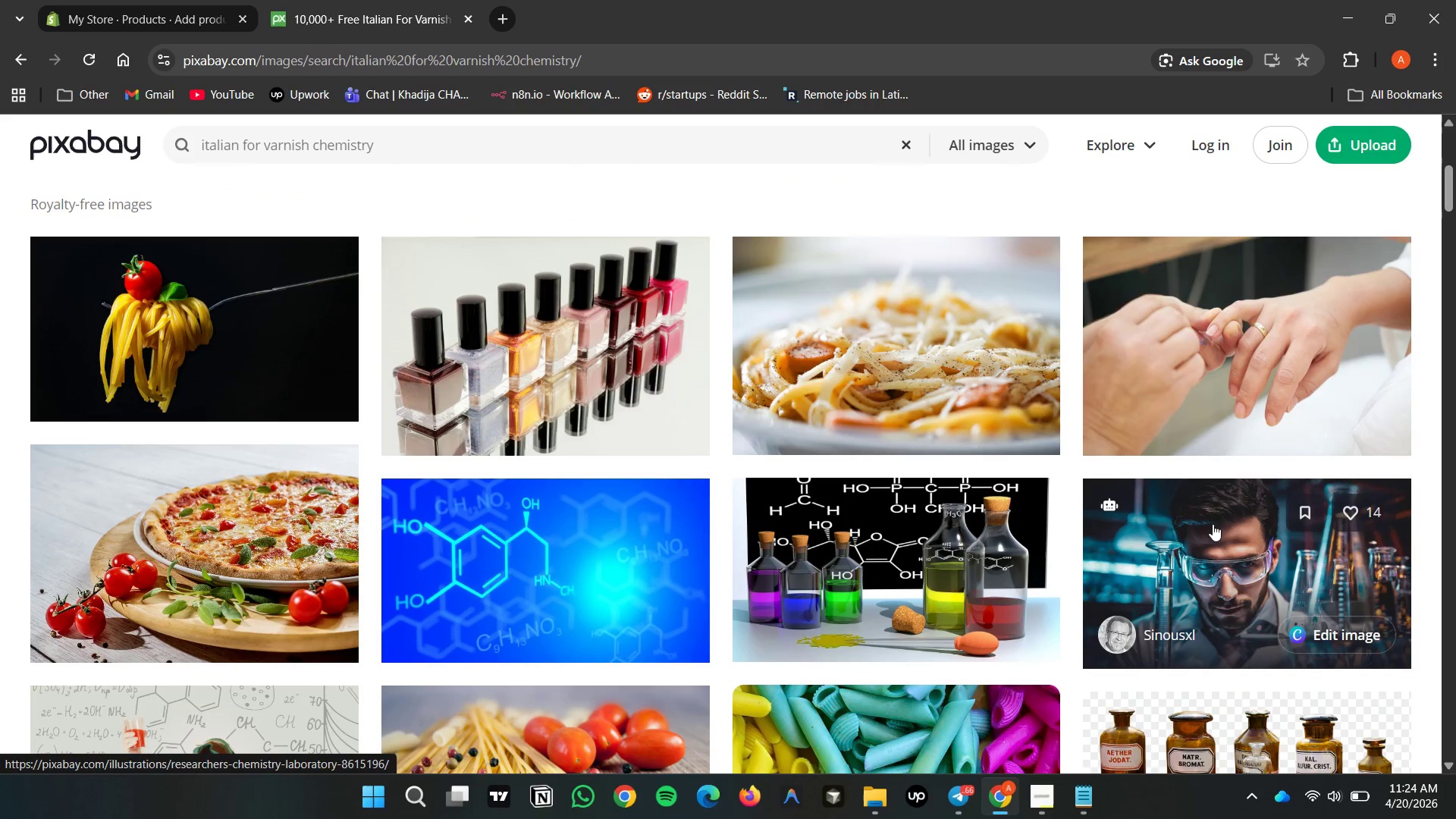 
double_click([1211, 542])
 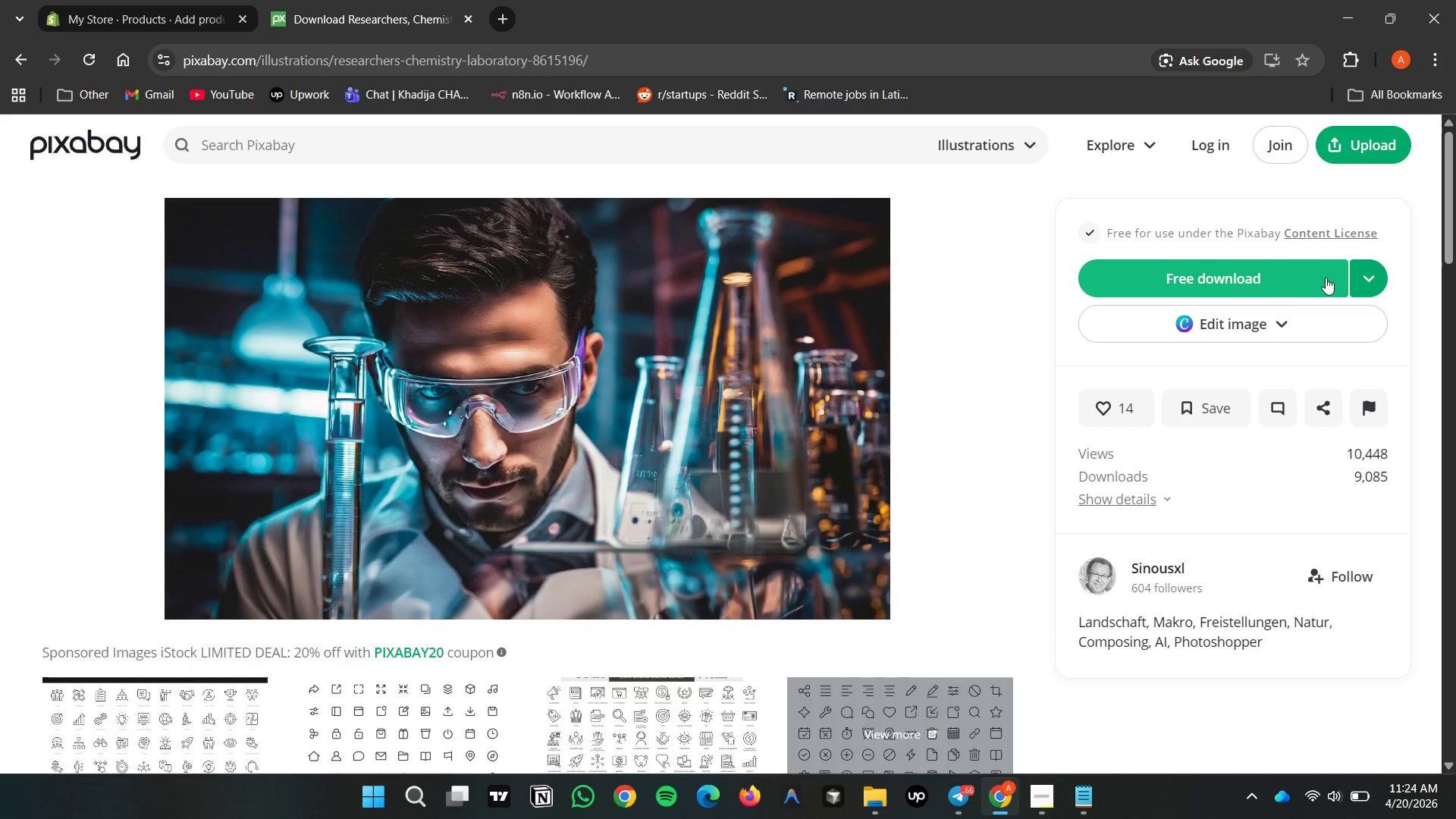 
wait(5.48)
 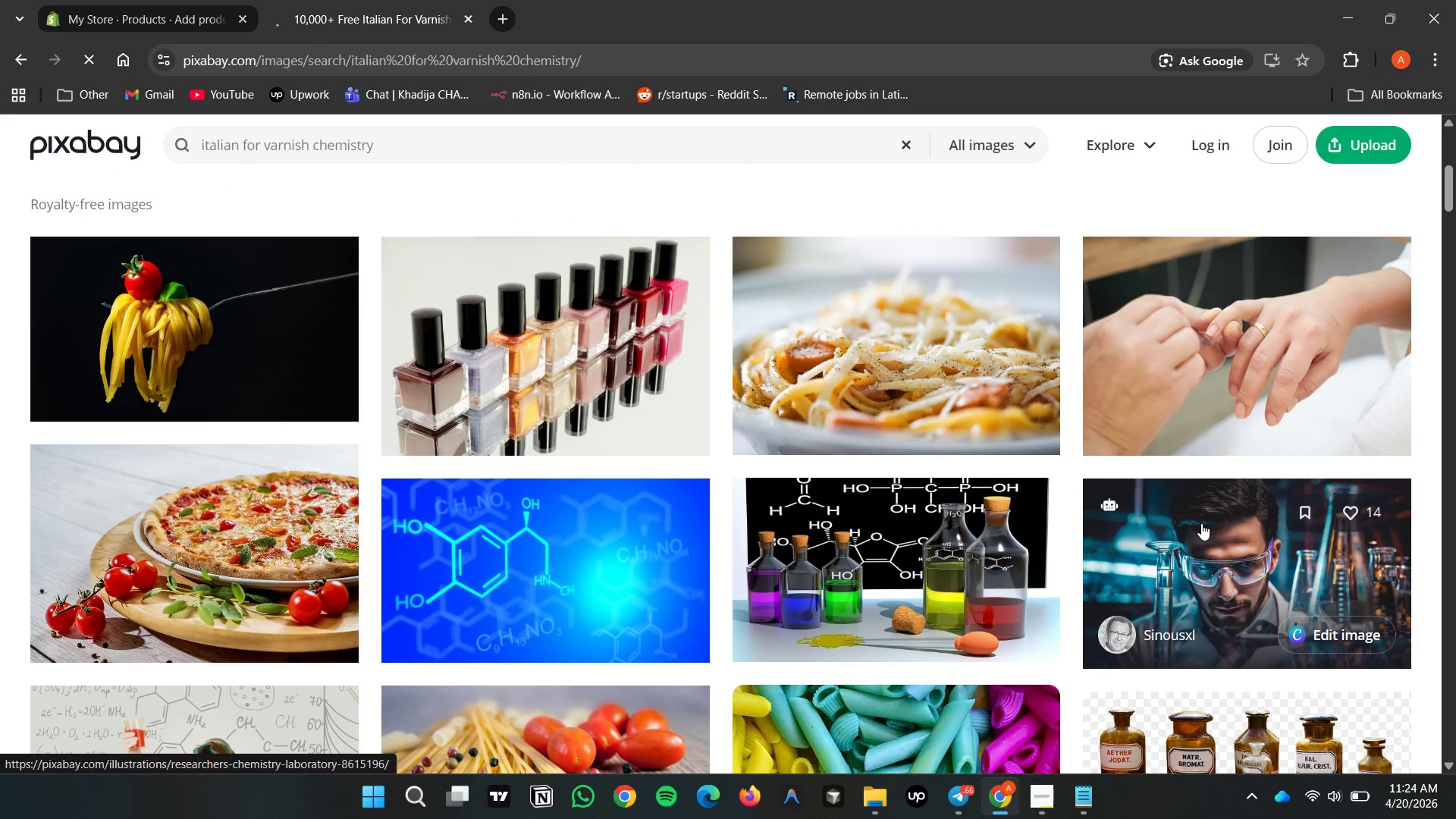 
left_click([1383, 278])
 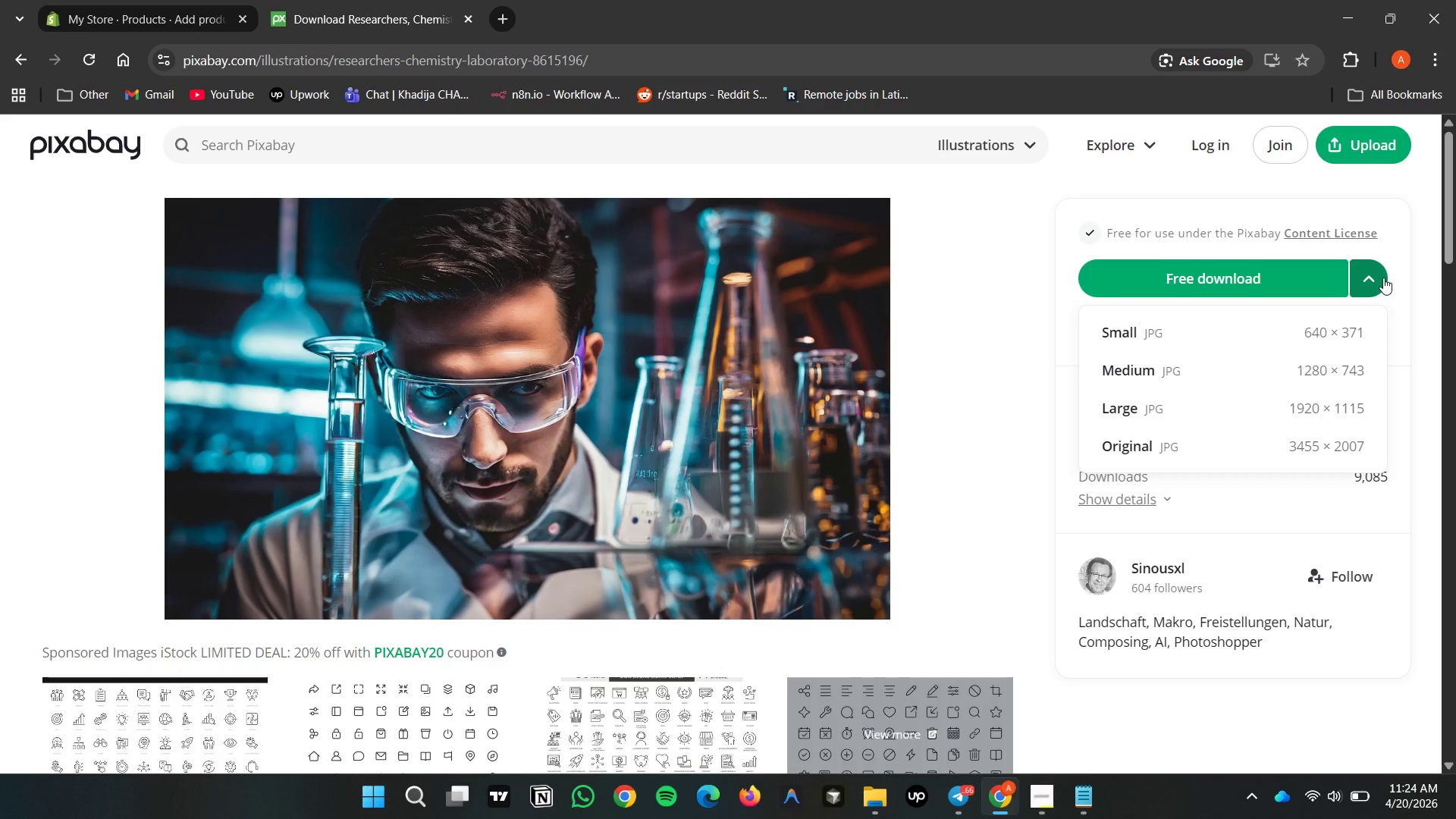 
wait(9.66)
 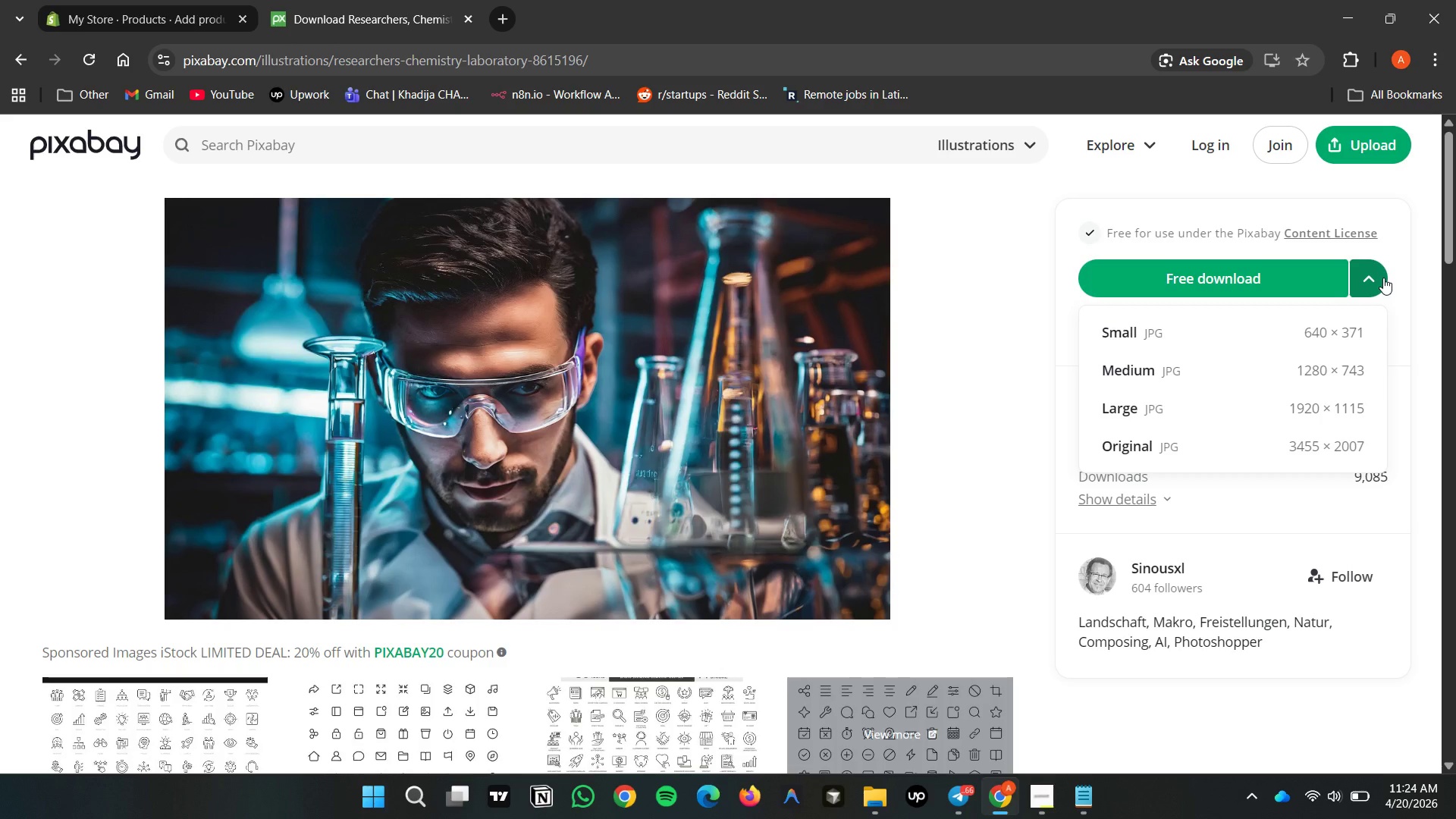 
double_click([172, 0])
 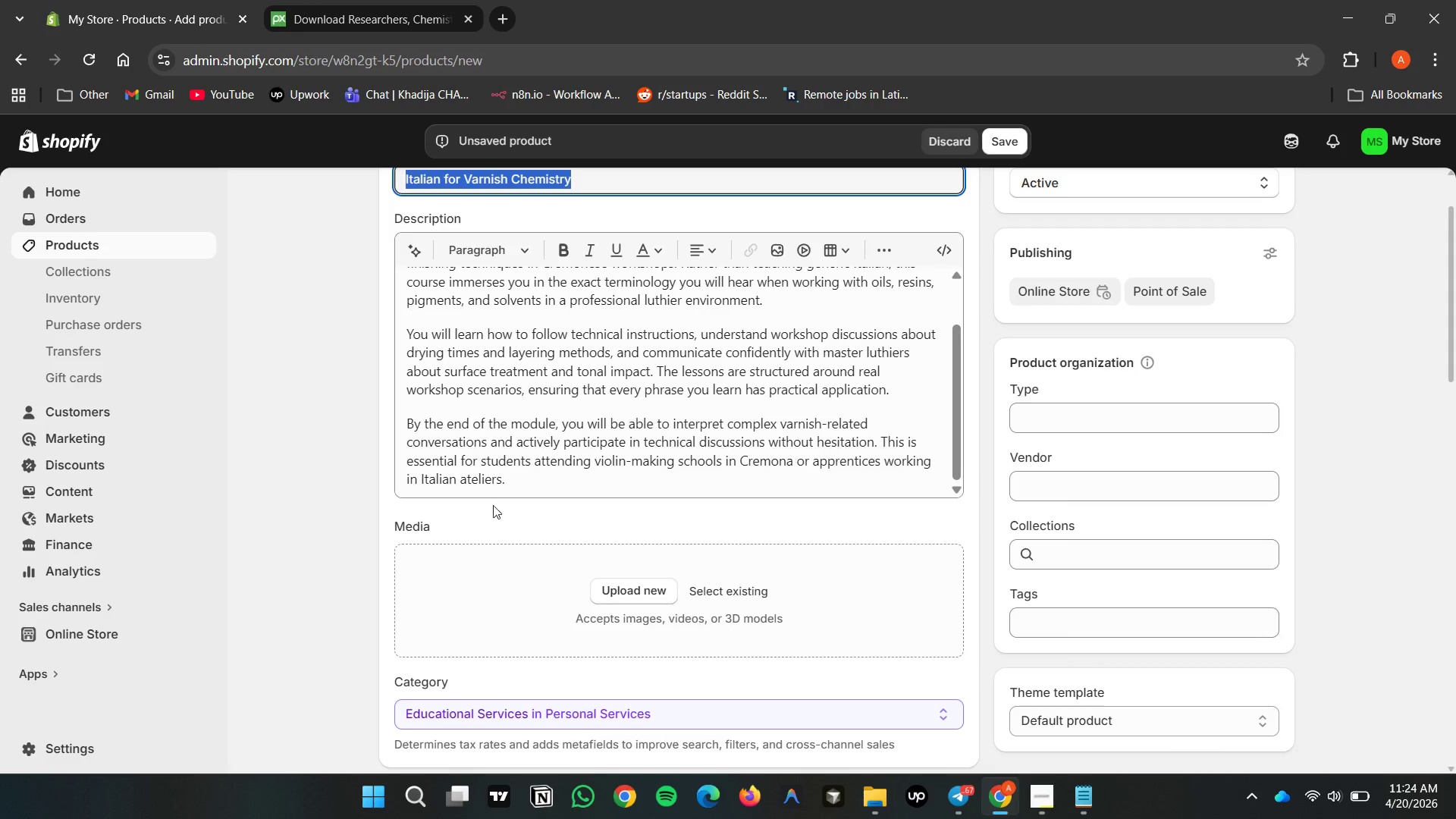 
scroll: coordinate [504, 540], scroll_direction: up, amount: 2.0
 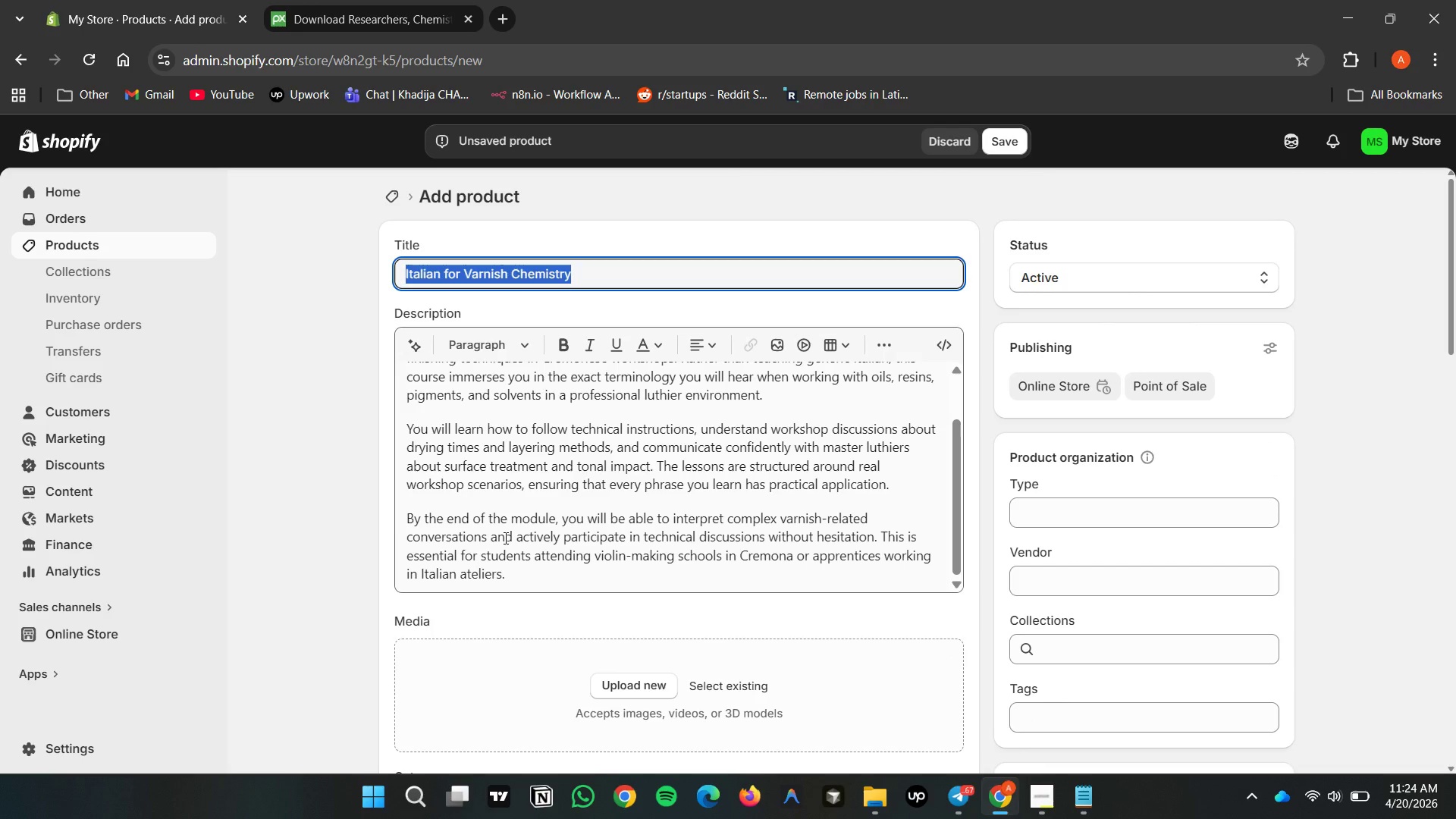 
scroll: coordinate [504, 538], scroll_direction: down, amount: 1.0
 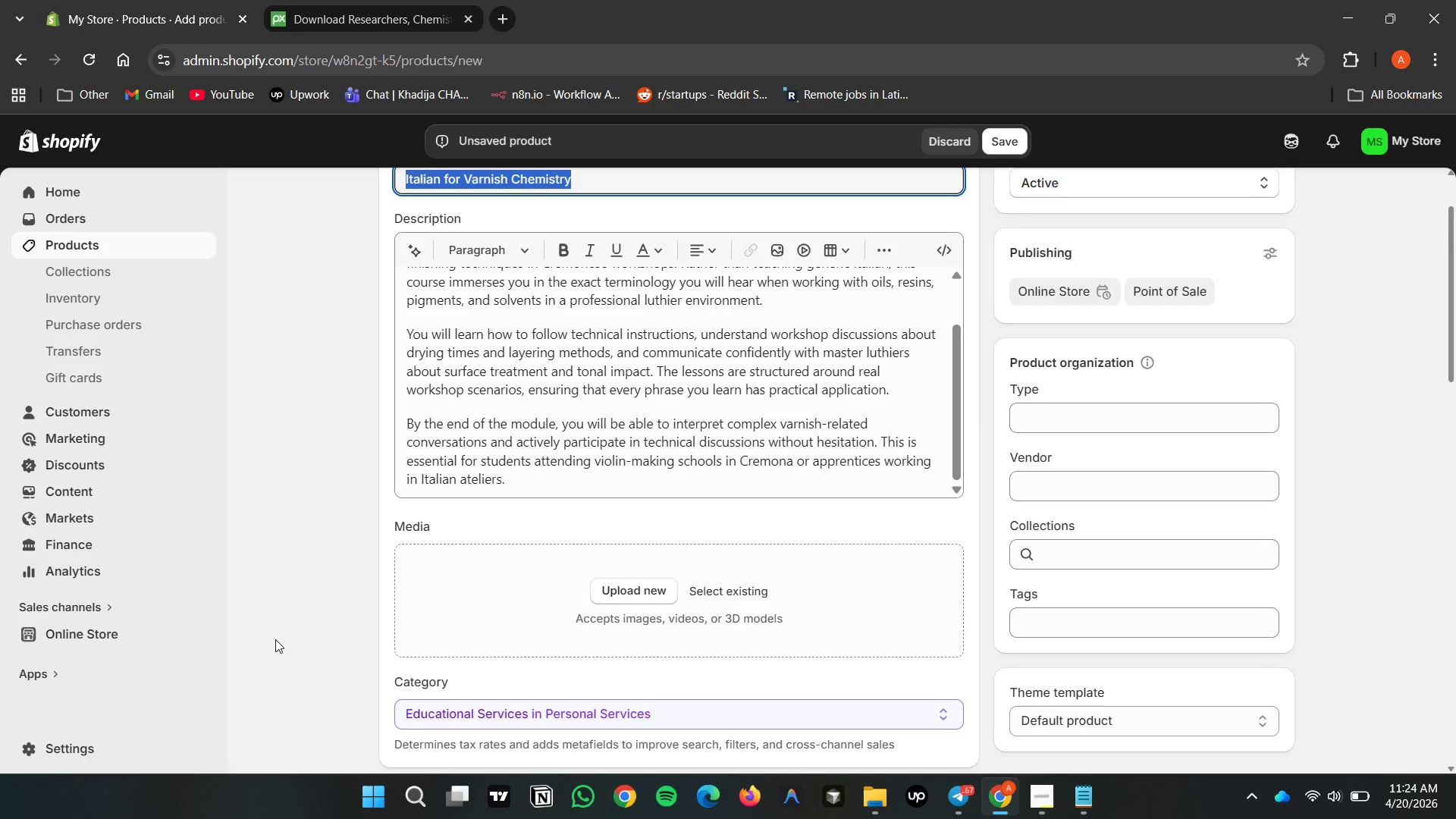 
left_click([275, 639])
 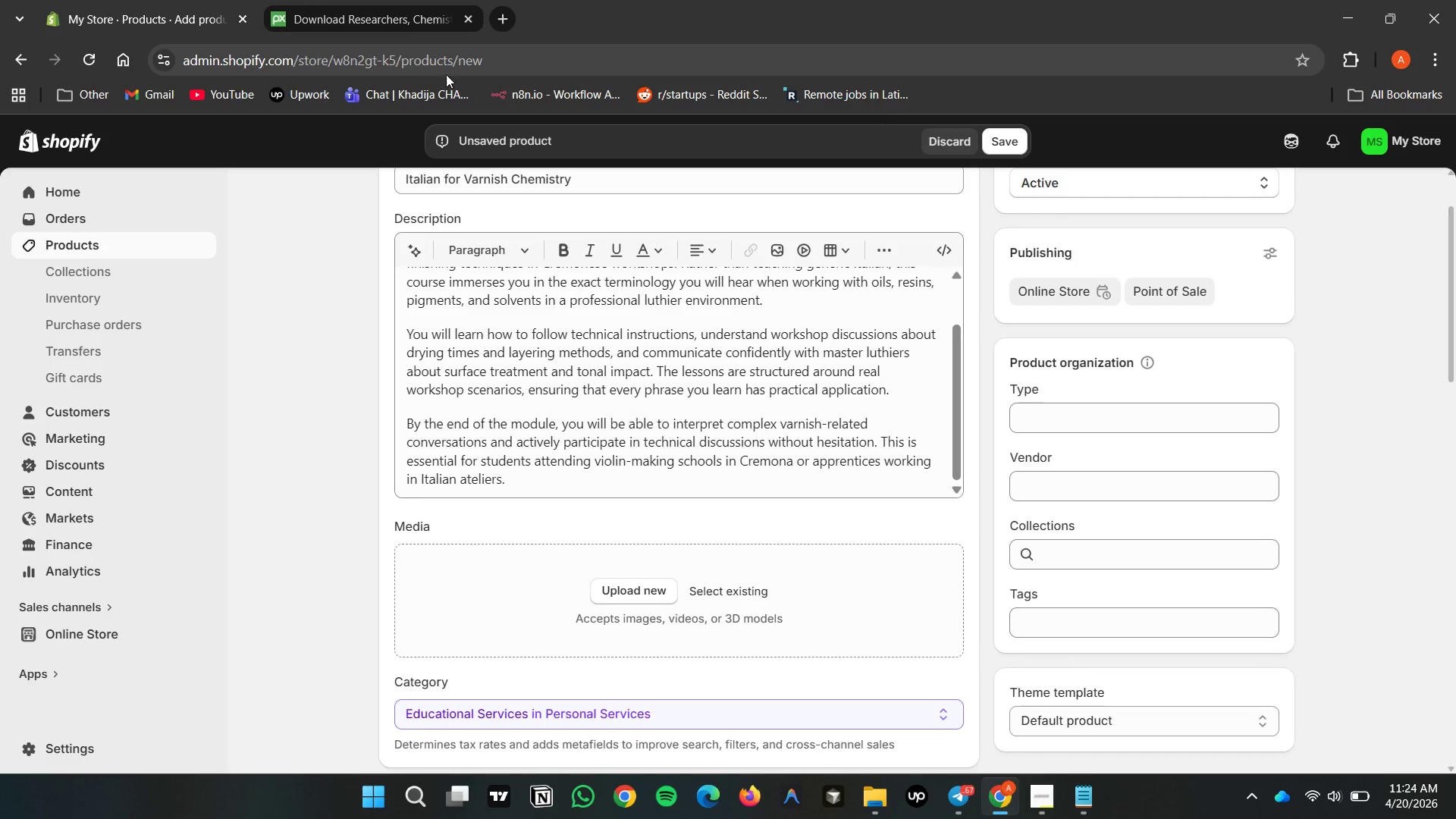 
double_click([368, 0])
 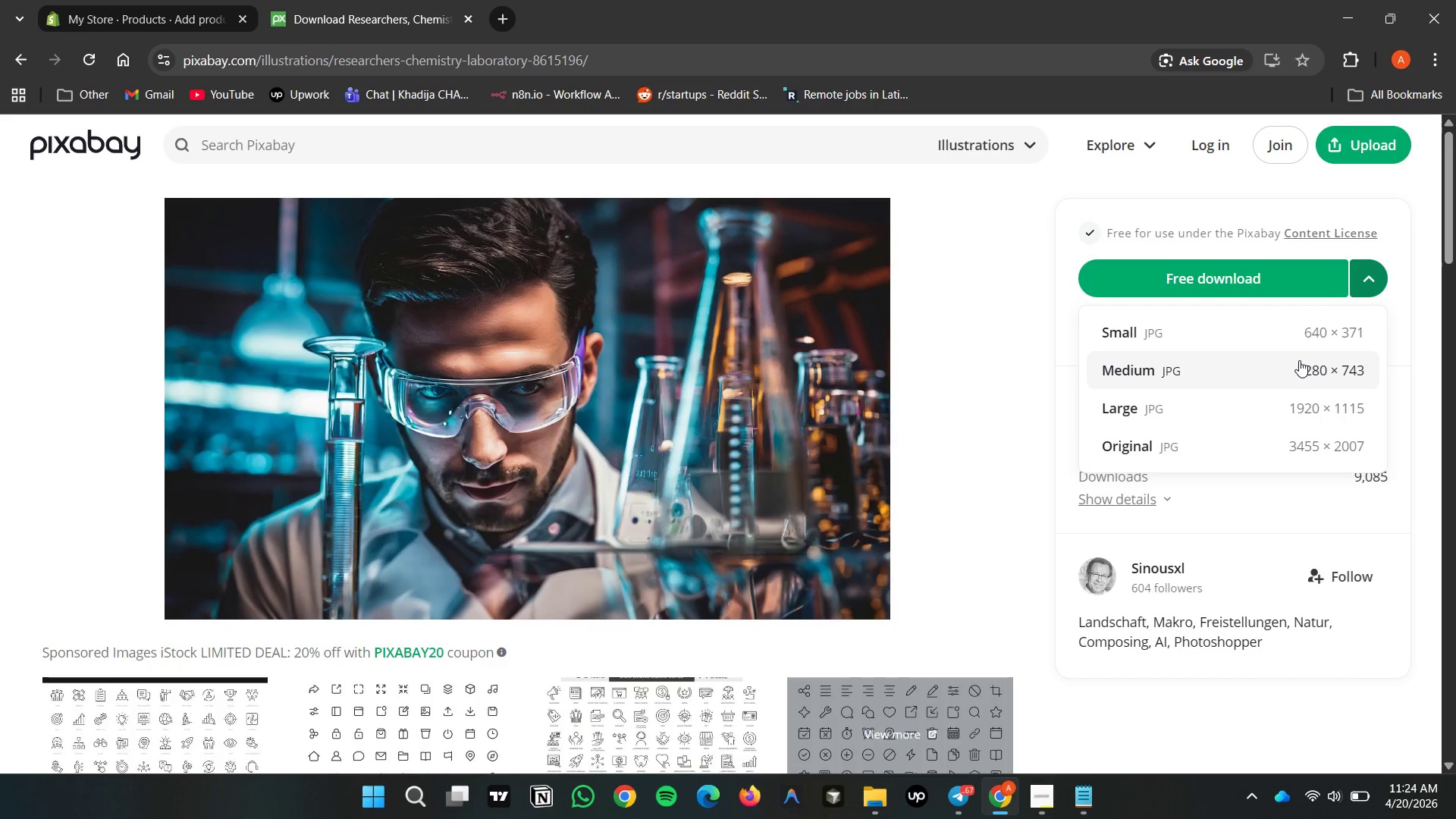 
wait(7.28)
 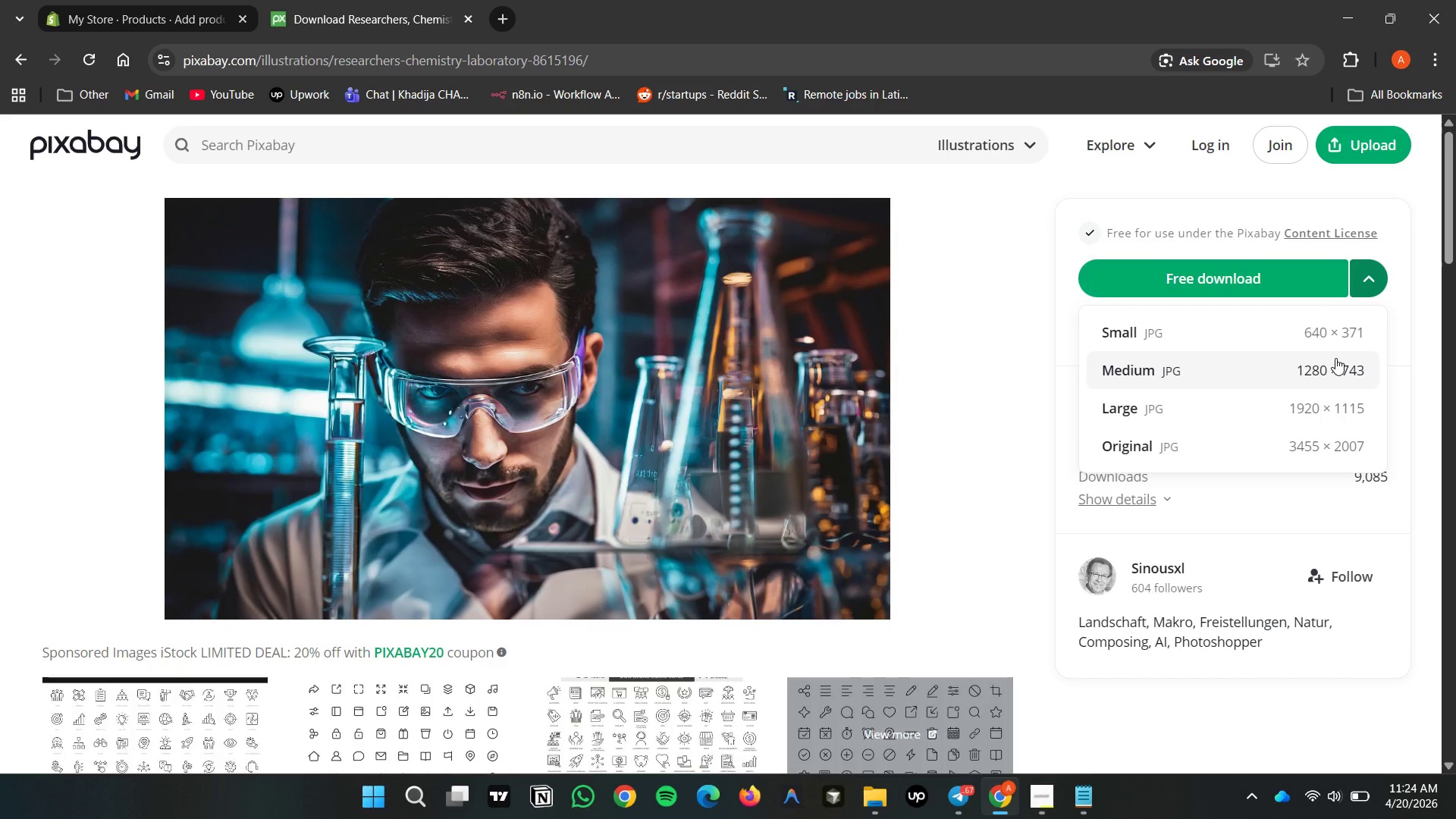 
double_click([1304, 366])
 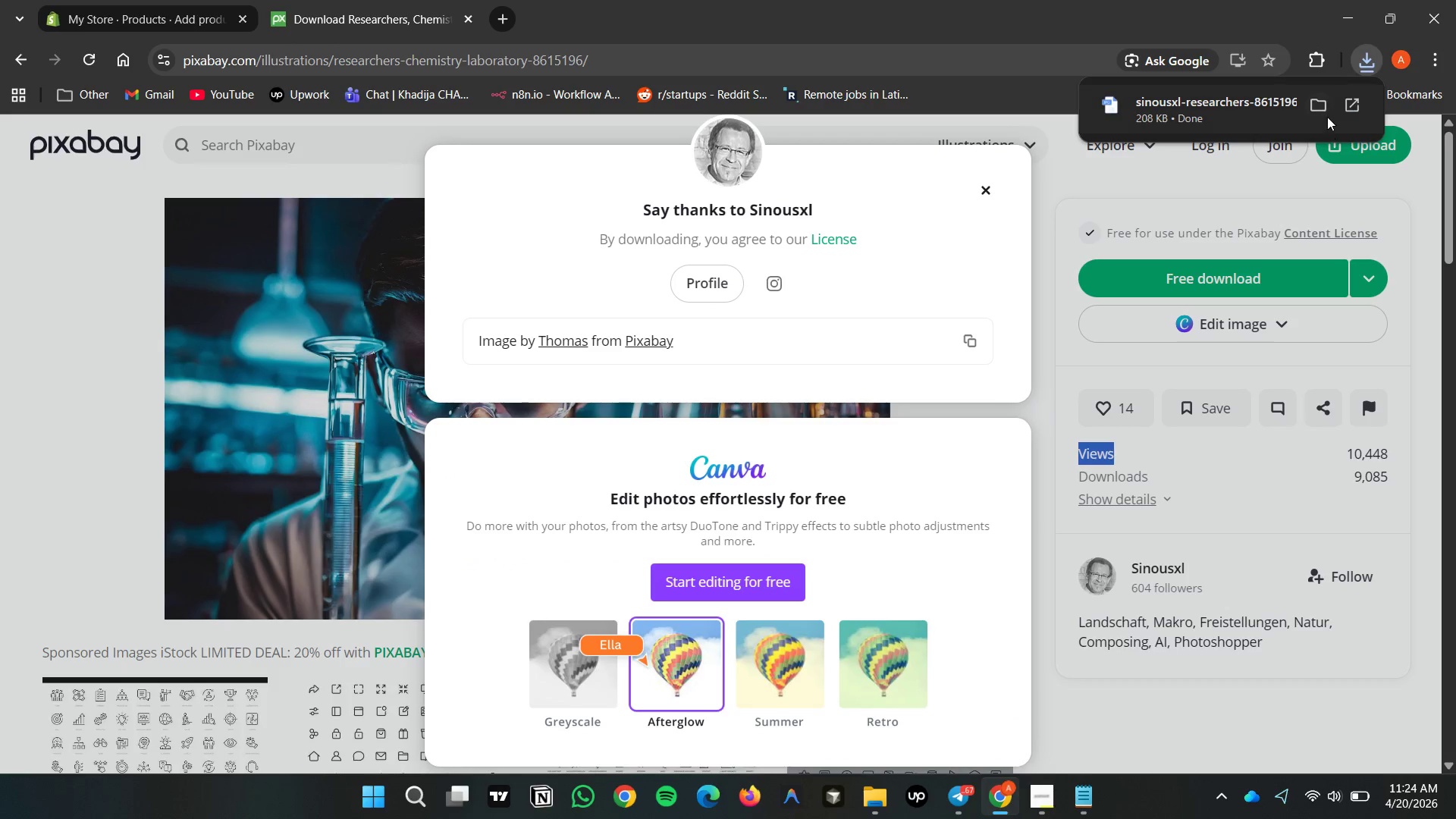 
wait(13.28)
 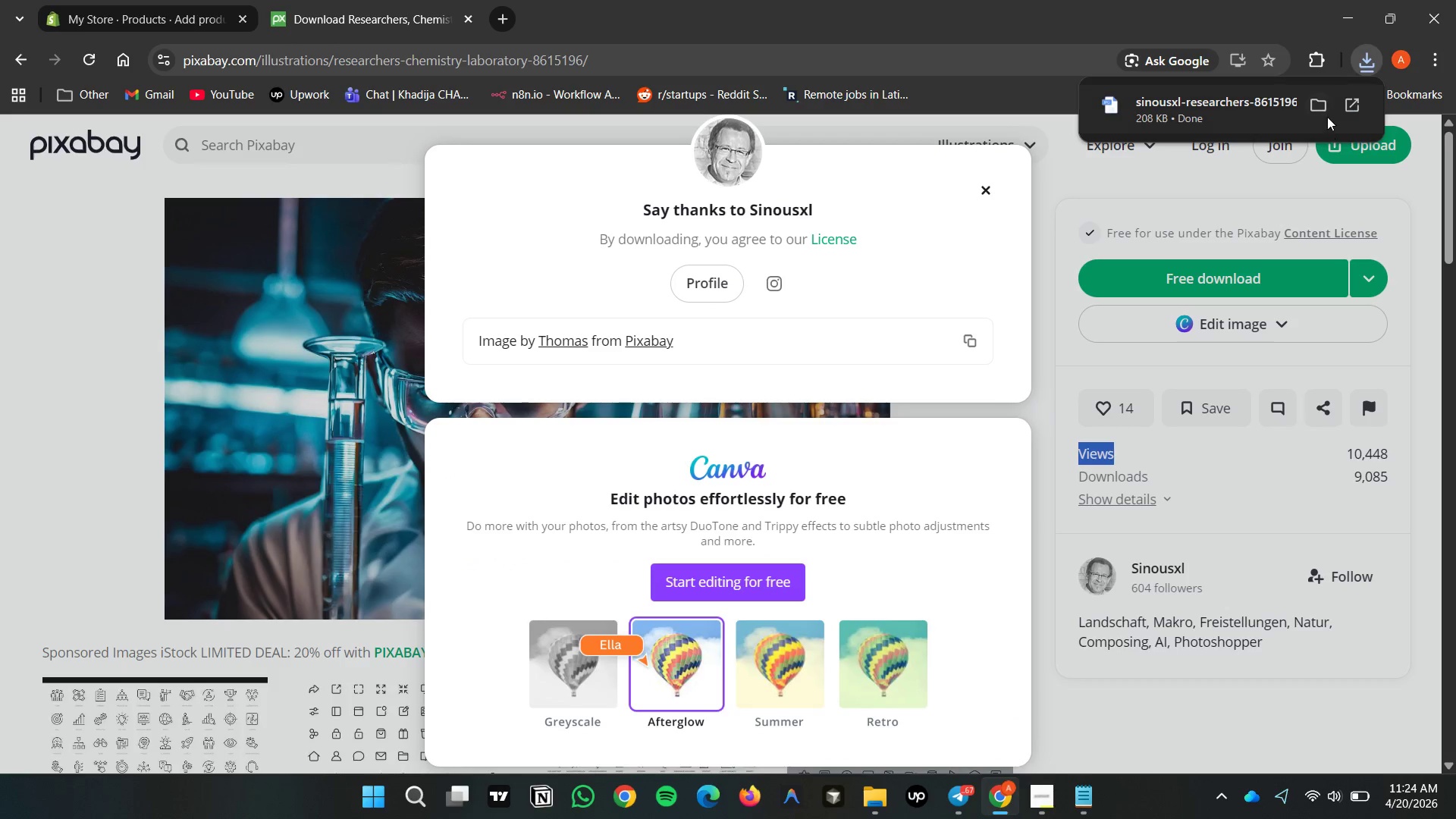 
left_click([184, 0])
 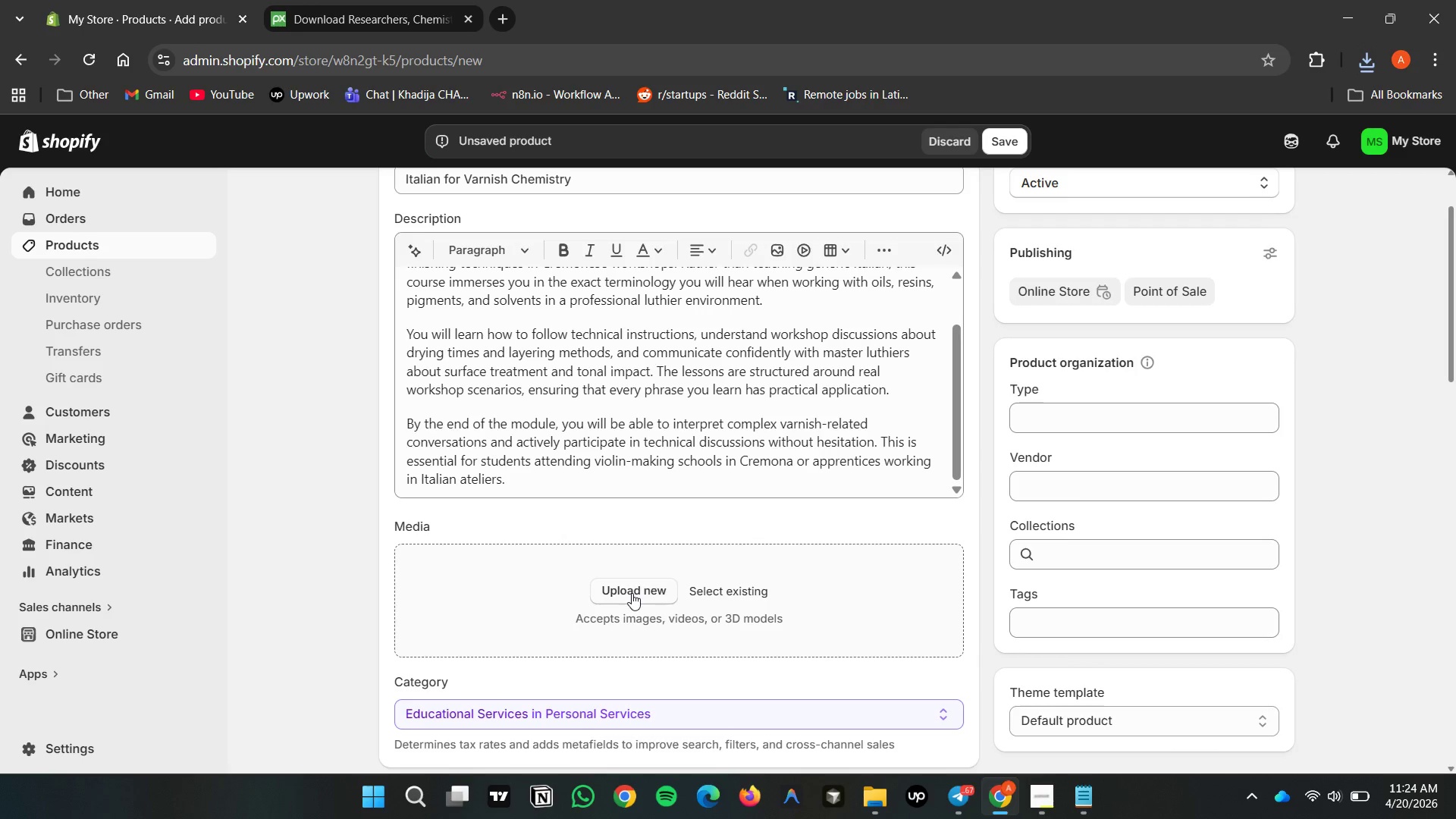 
left_click([632, 592])
 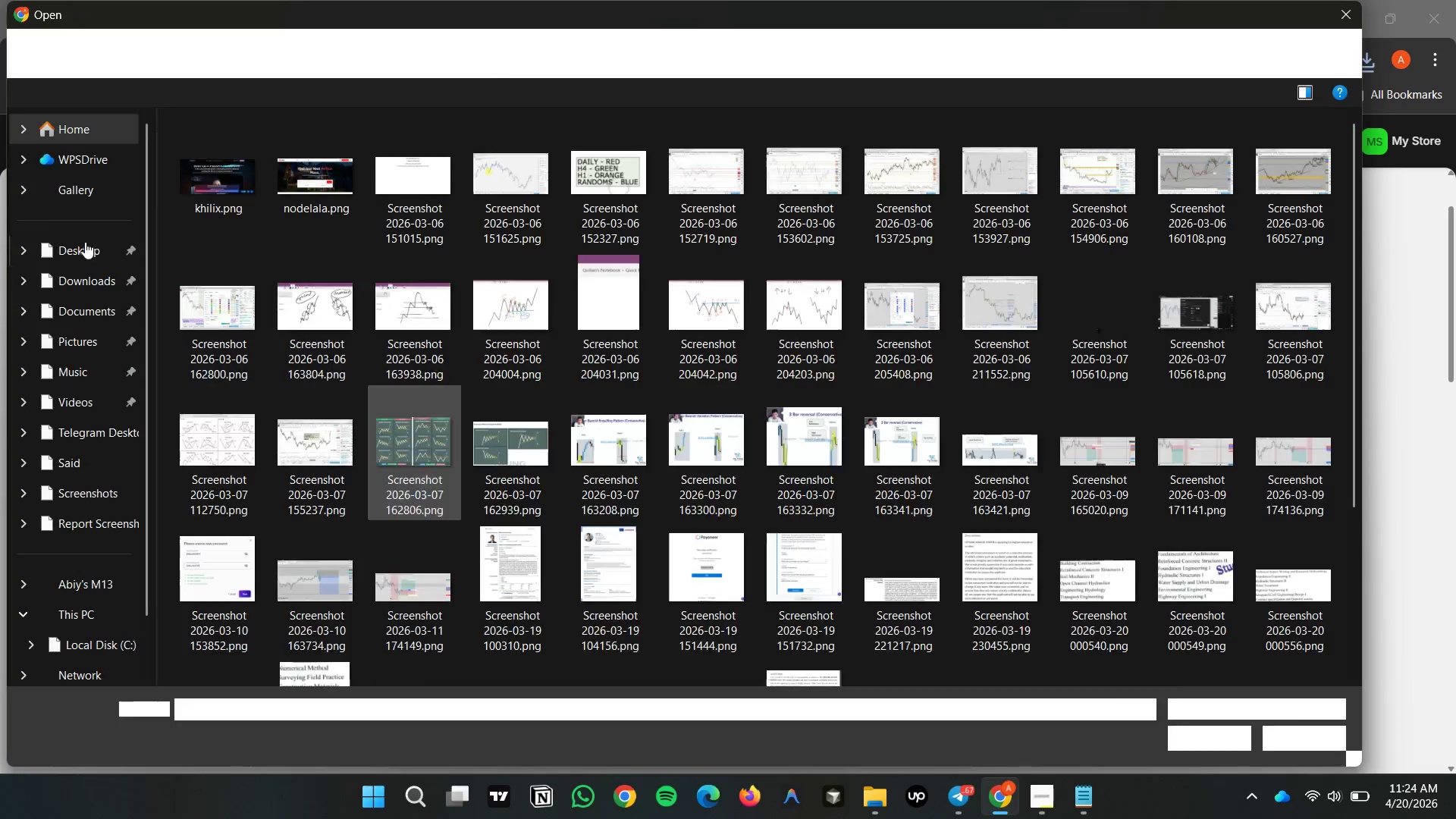 
scroll: coordinate [431, 484], scroll_direction: down, amount: 11.0
 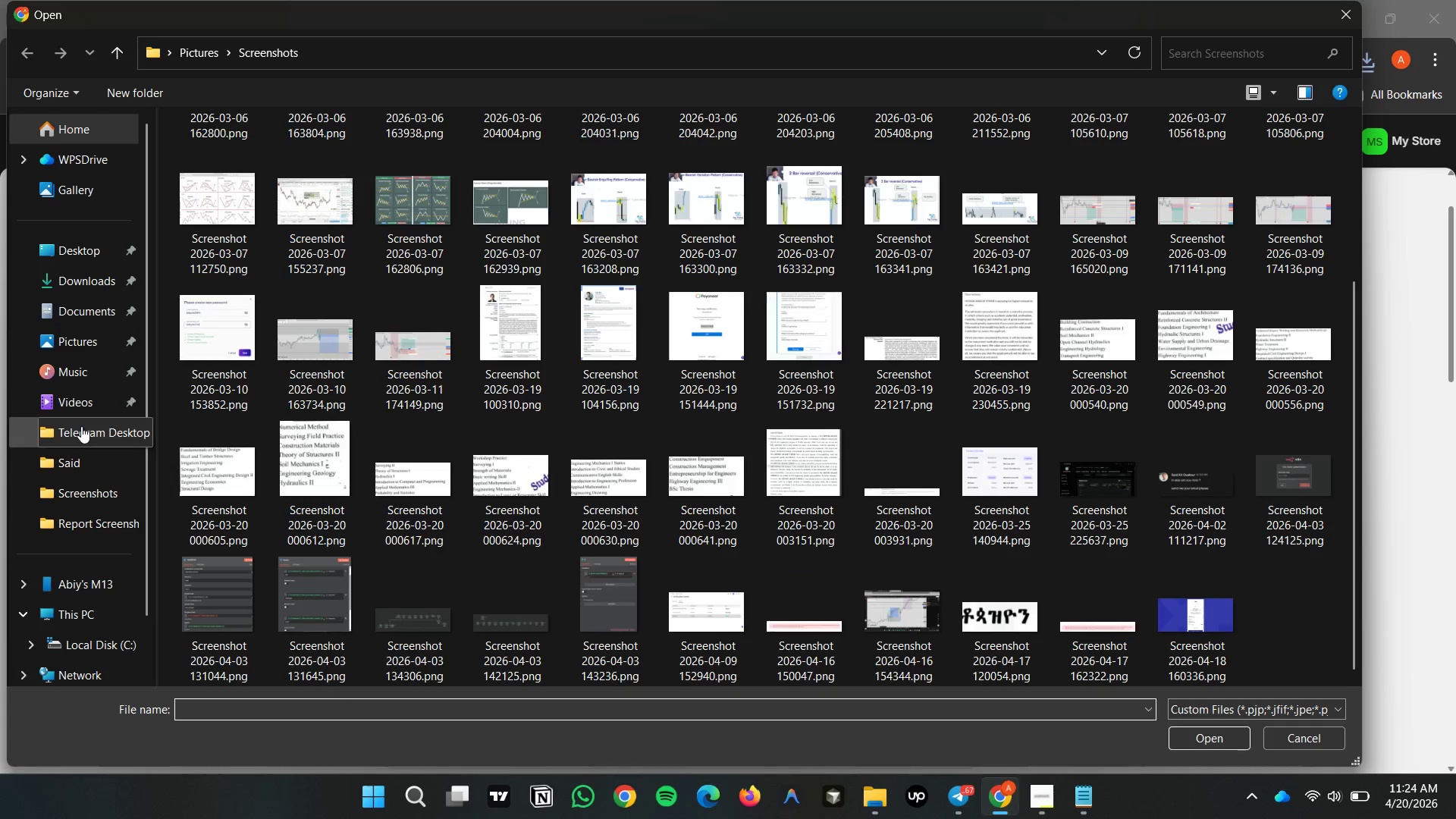 
left_click([86, 275])
 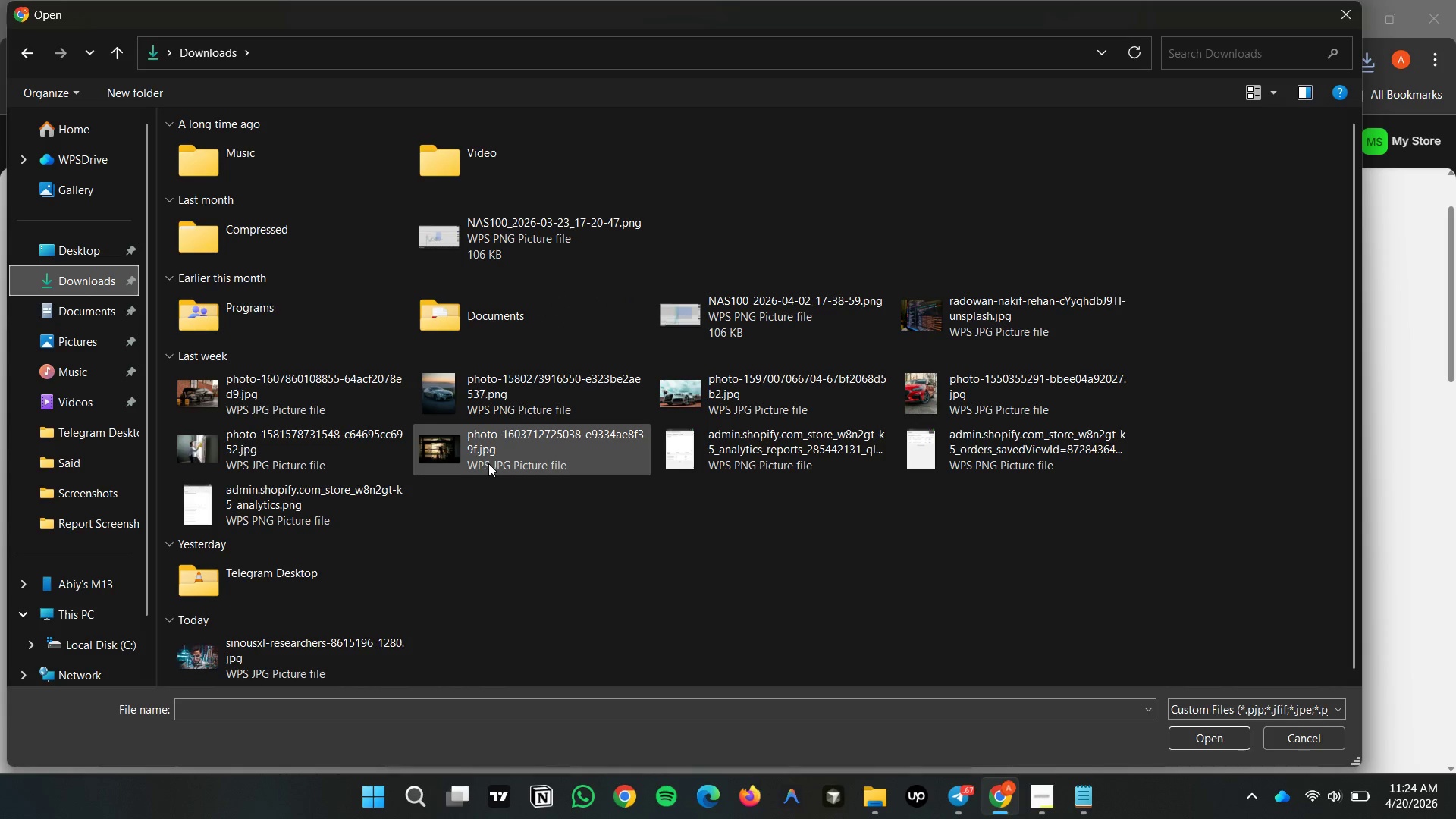 
scroll: coordinate [504, 498], scroll_direction: down, amount: 6.0
 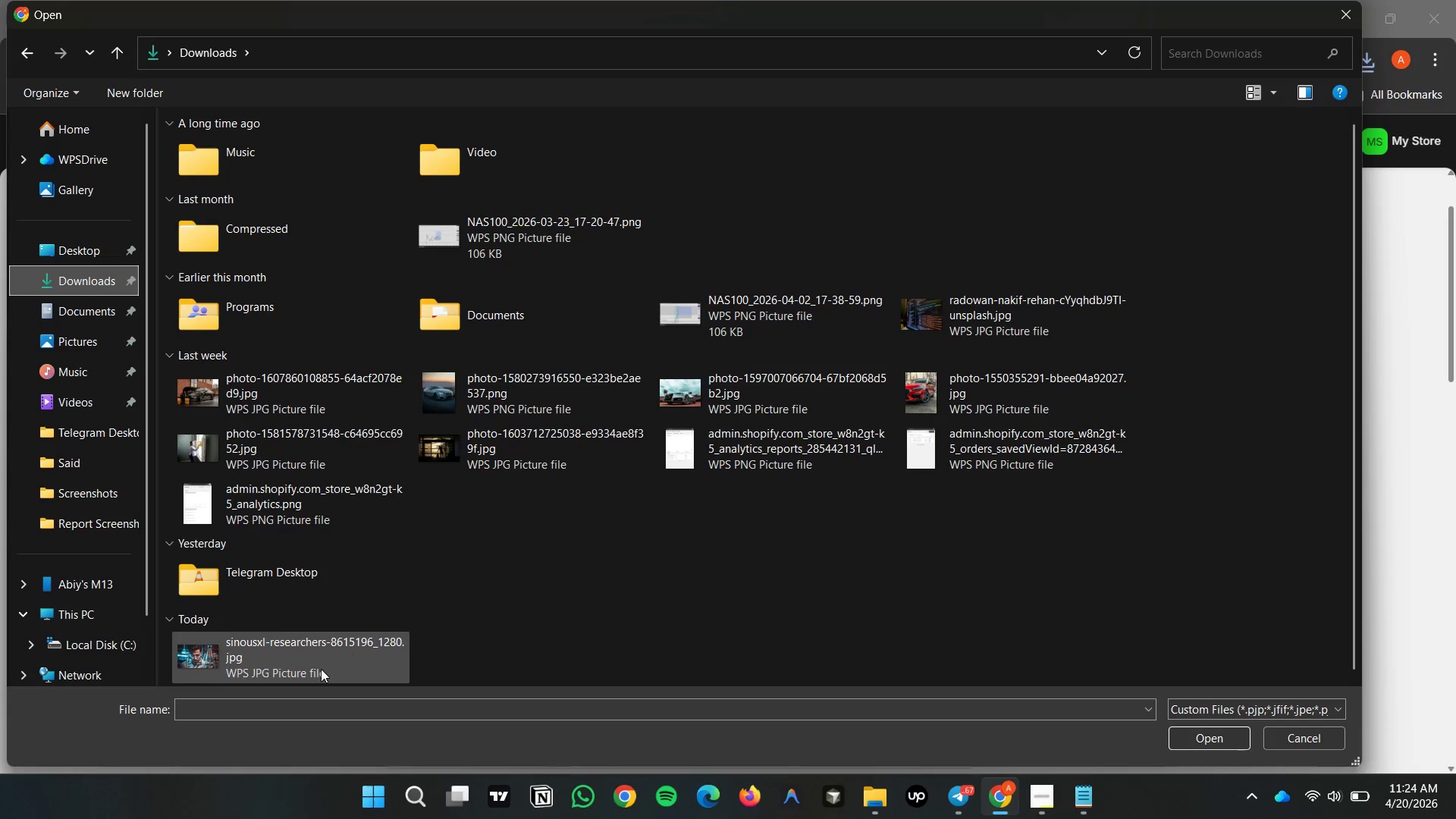 
double_click([321, 669])
 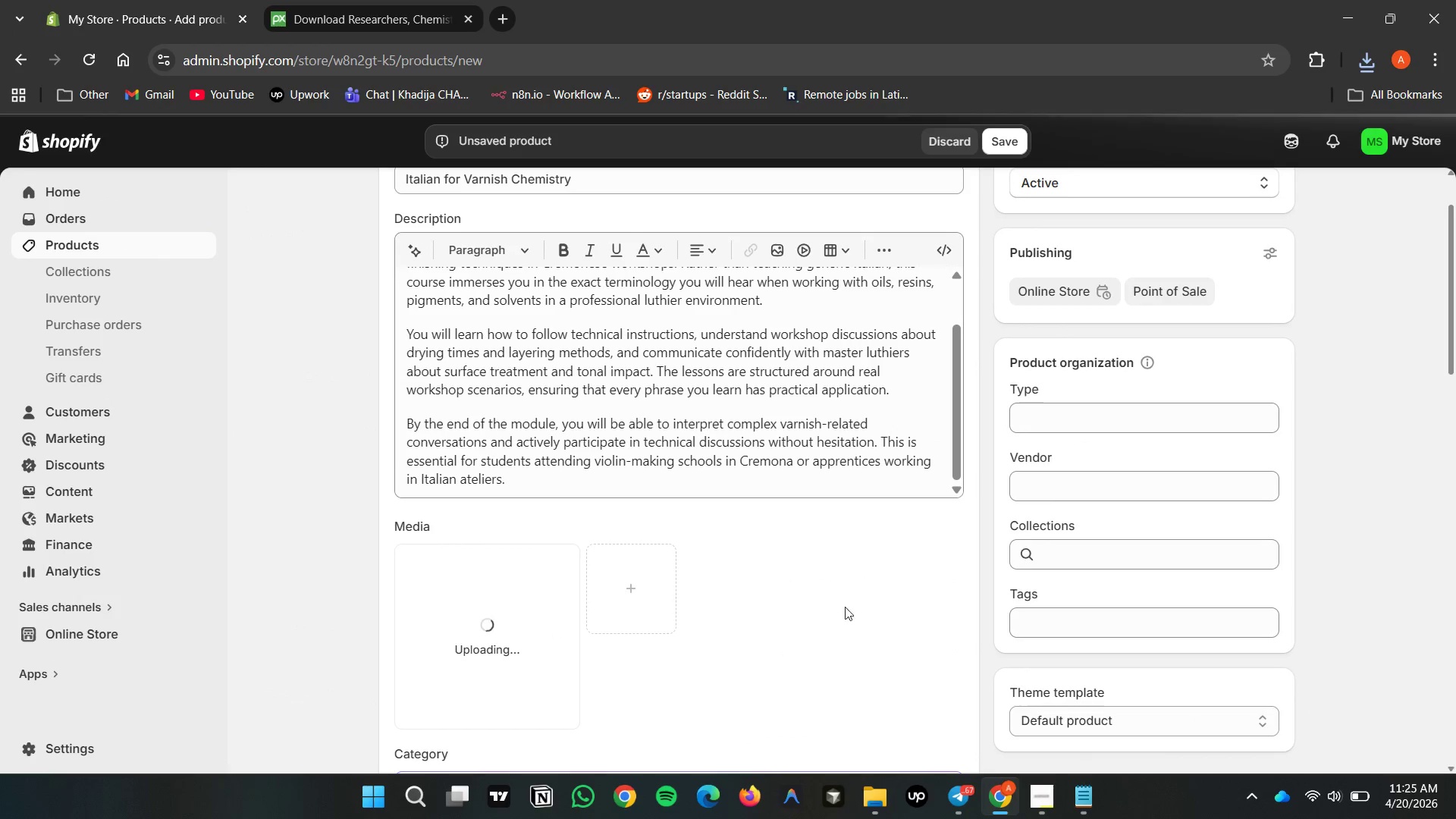 
scroll: coordinate [824, 651], scroll_direction: up, amount: 6.0
 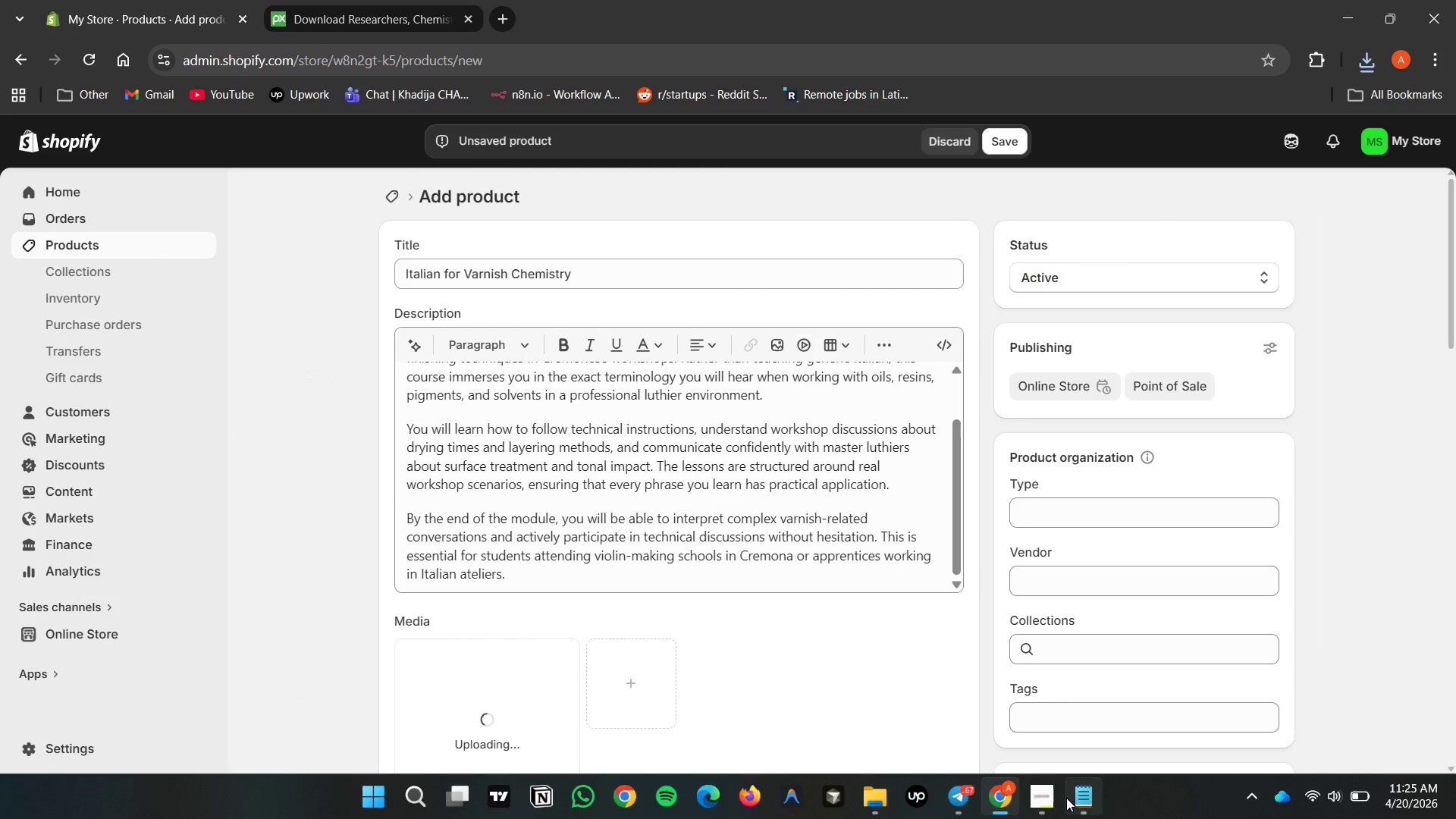 
left_click([1054, 792])